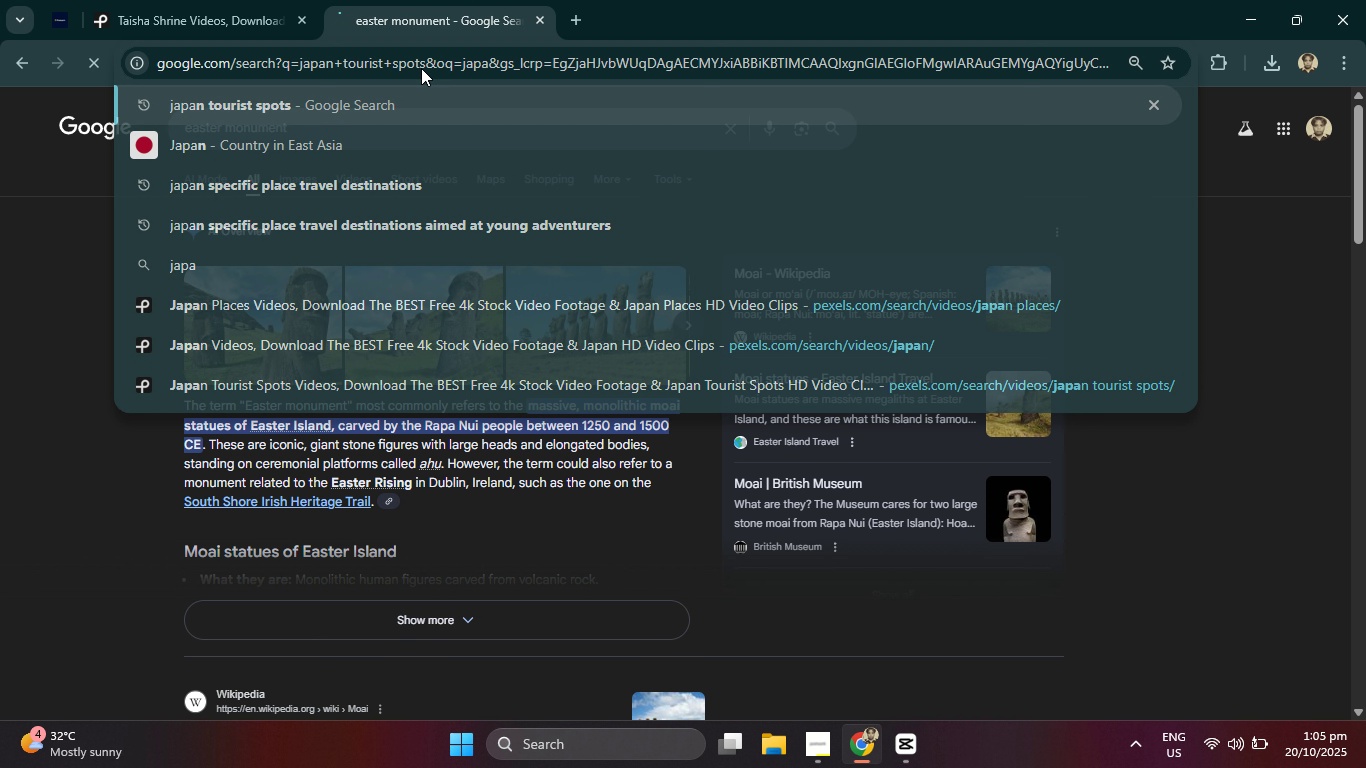 
key(Enter)
 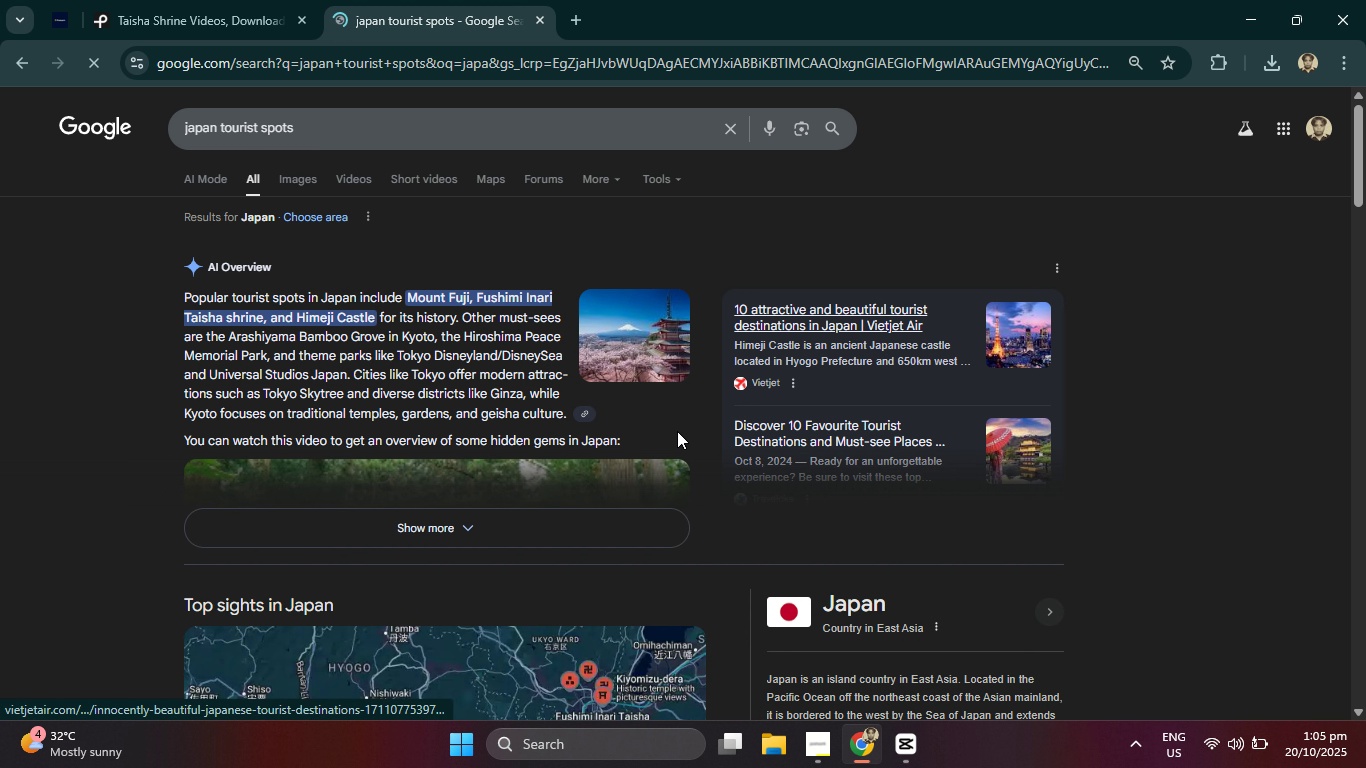 
left_click([601, 520])
 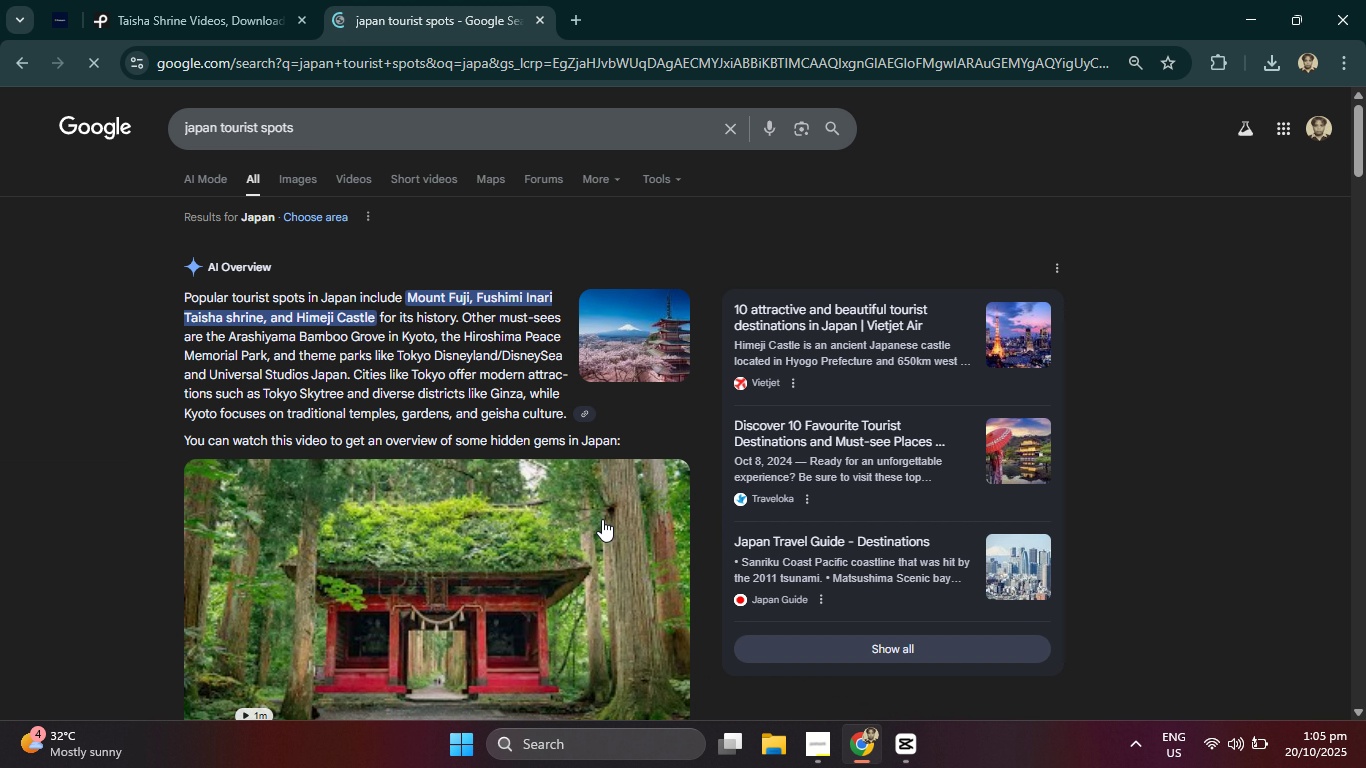 
scroll: coordinate [602, 519], scroll_direction: down, amount: 2.0
 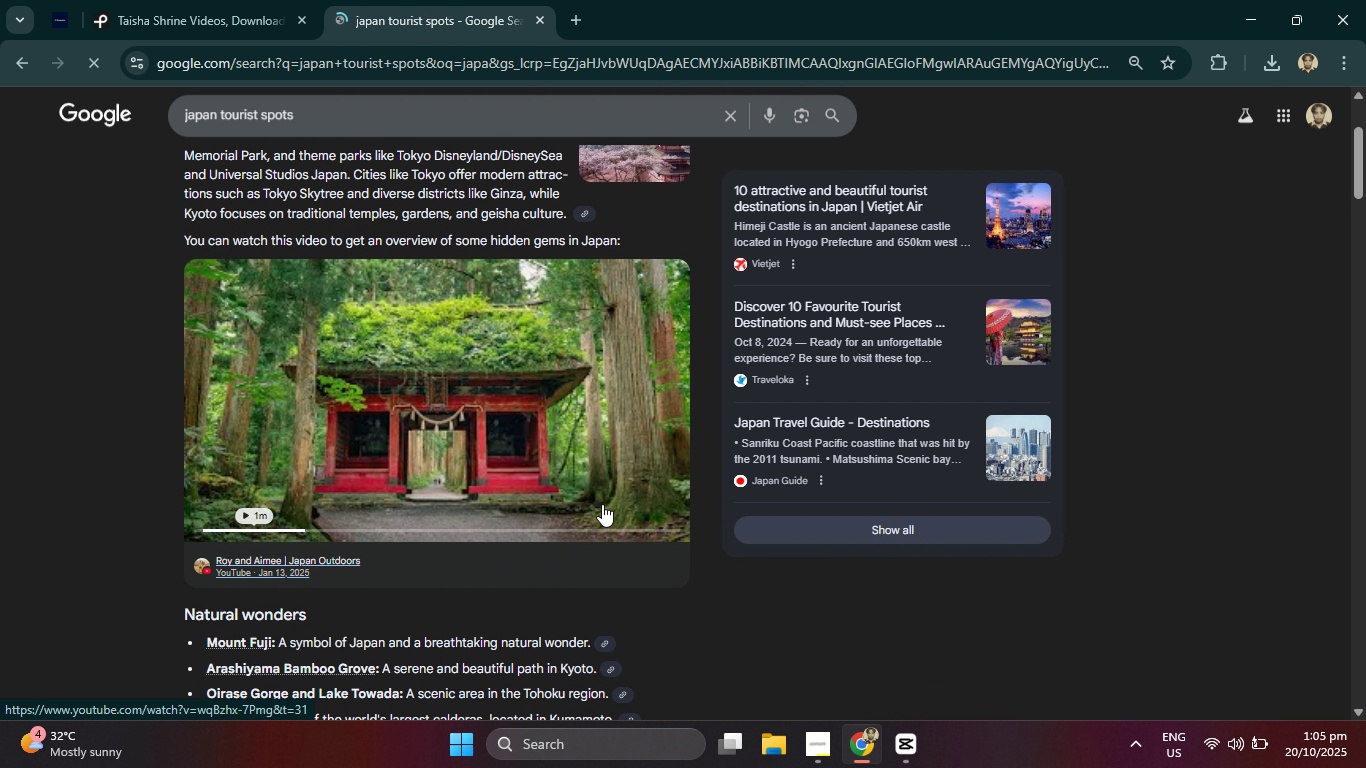 
scroll: coordinate [602, 504], scroll_direction: up, amount: 1.0
 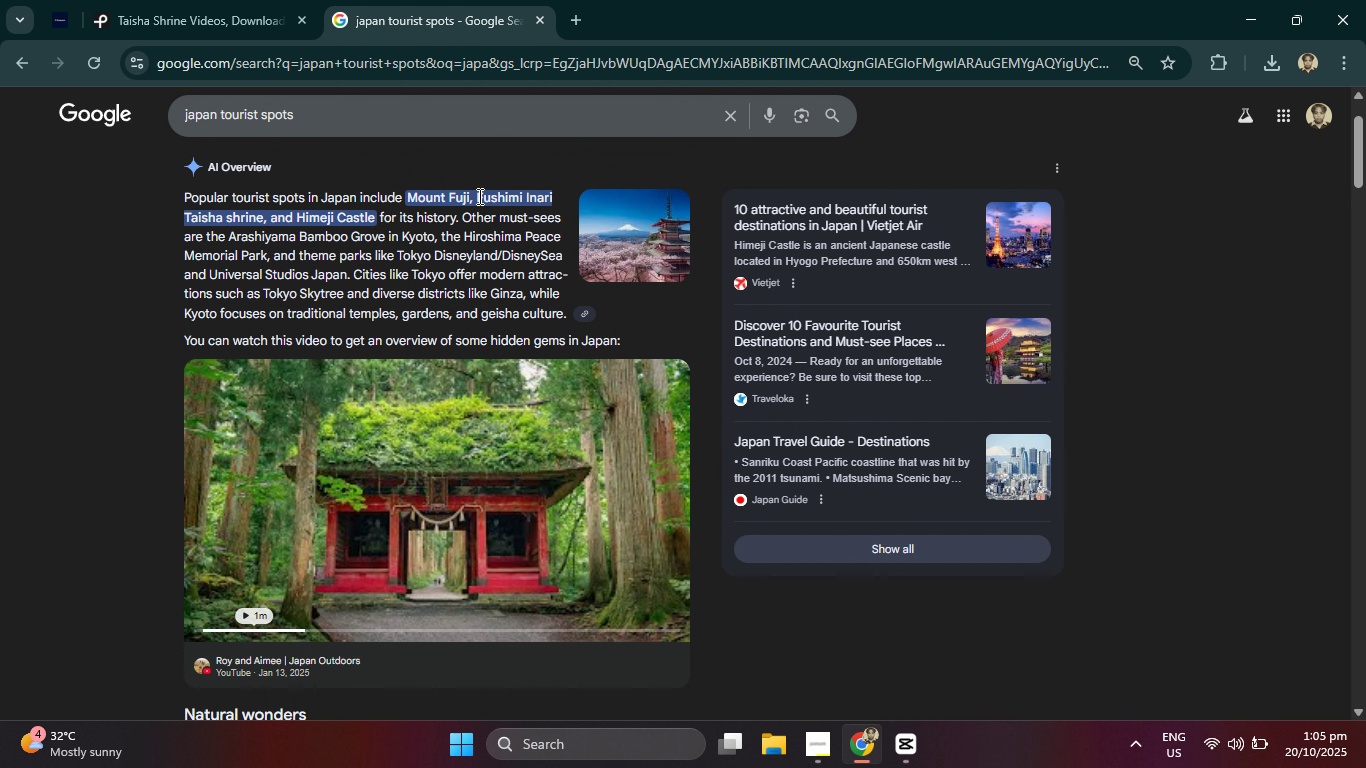 
left_click_drag(start_coordinate=[478, 192], to_coordinate=[553, 195])
 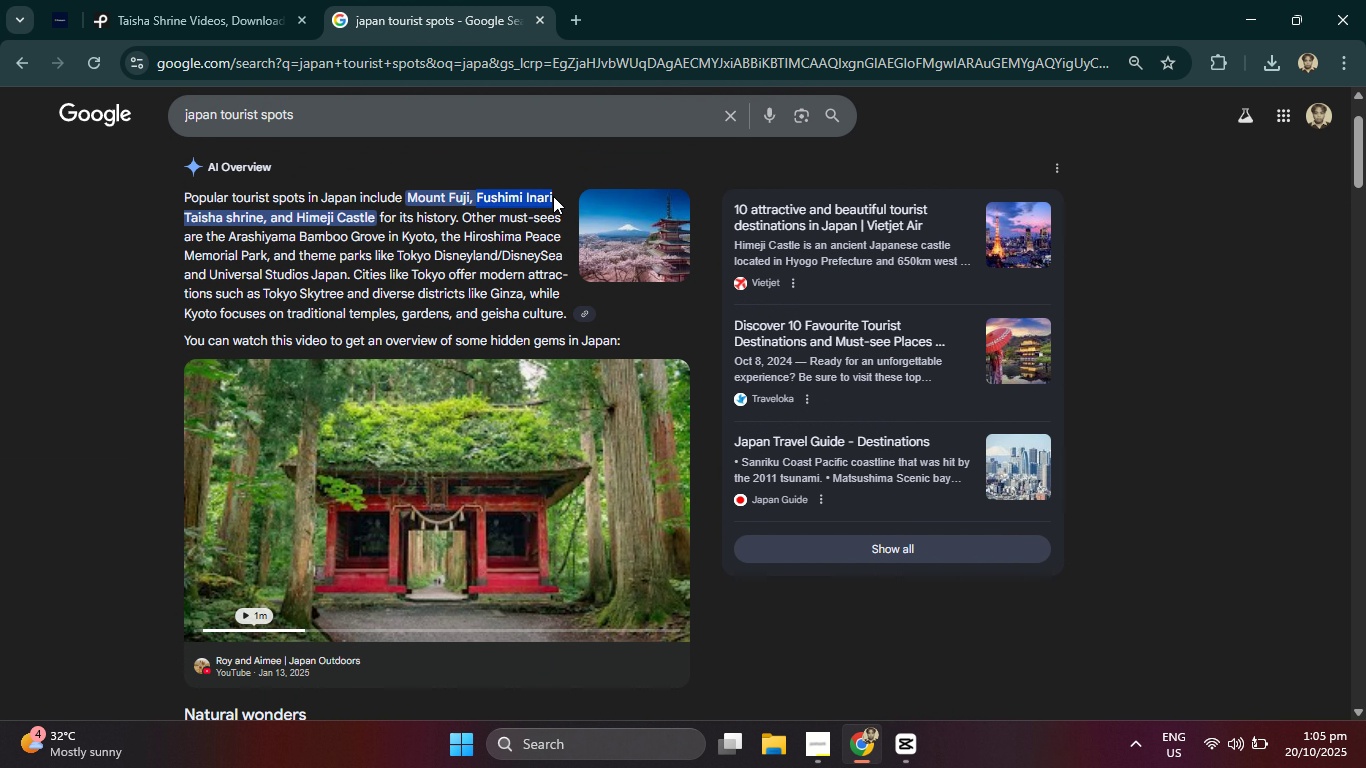 
key(Control+C)
 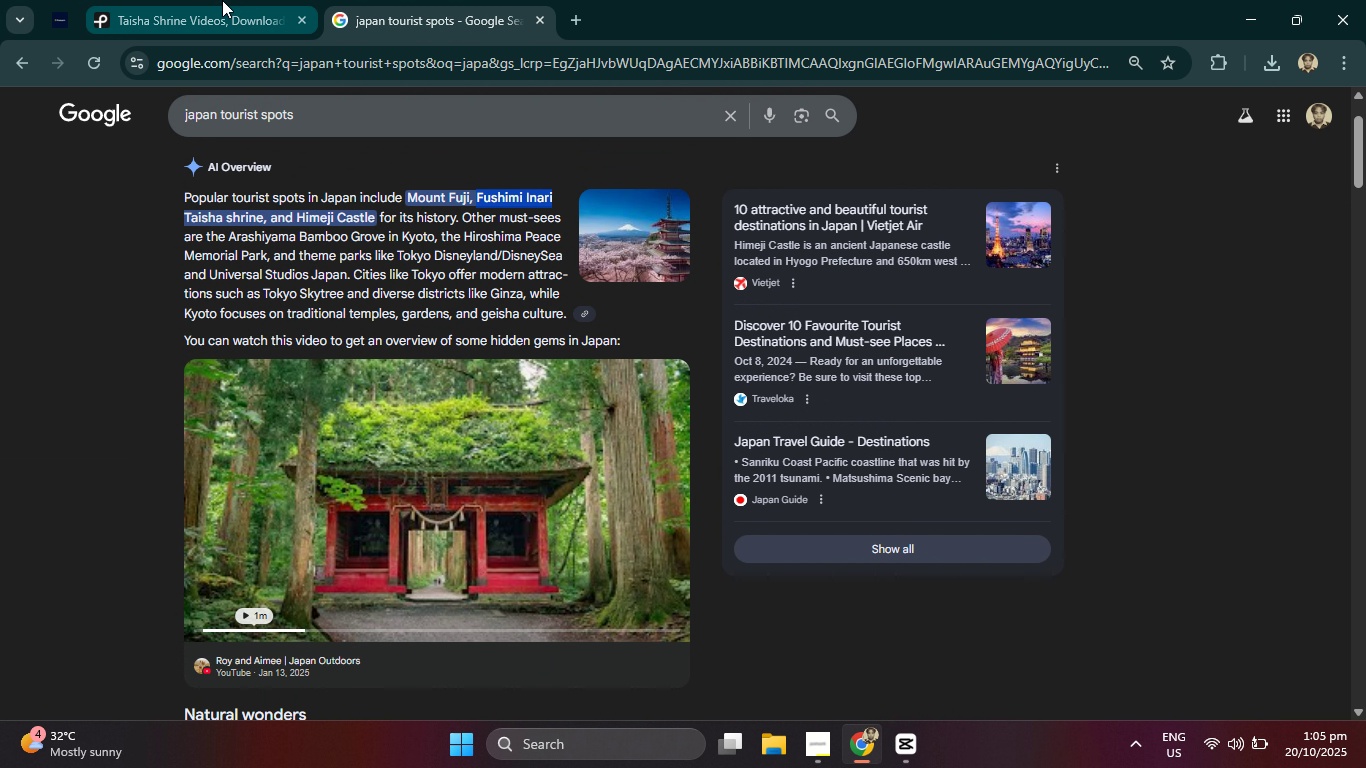 
left_click([222, 0])
 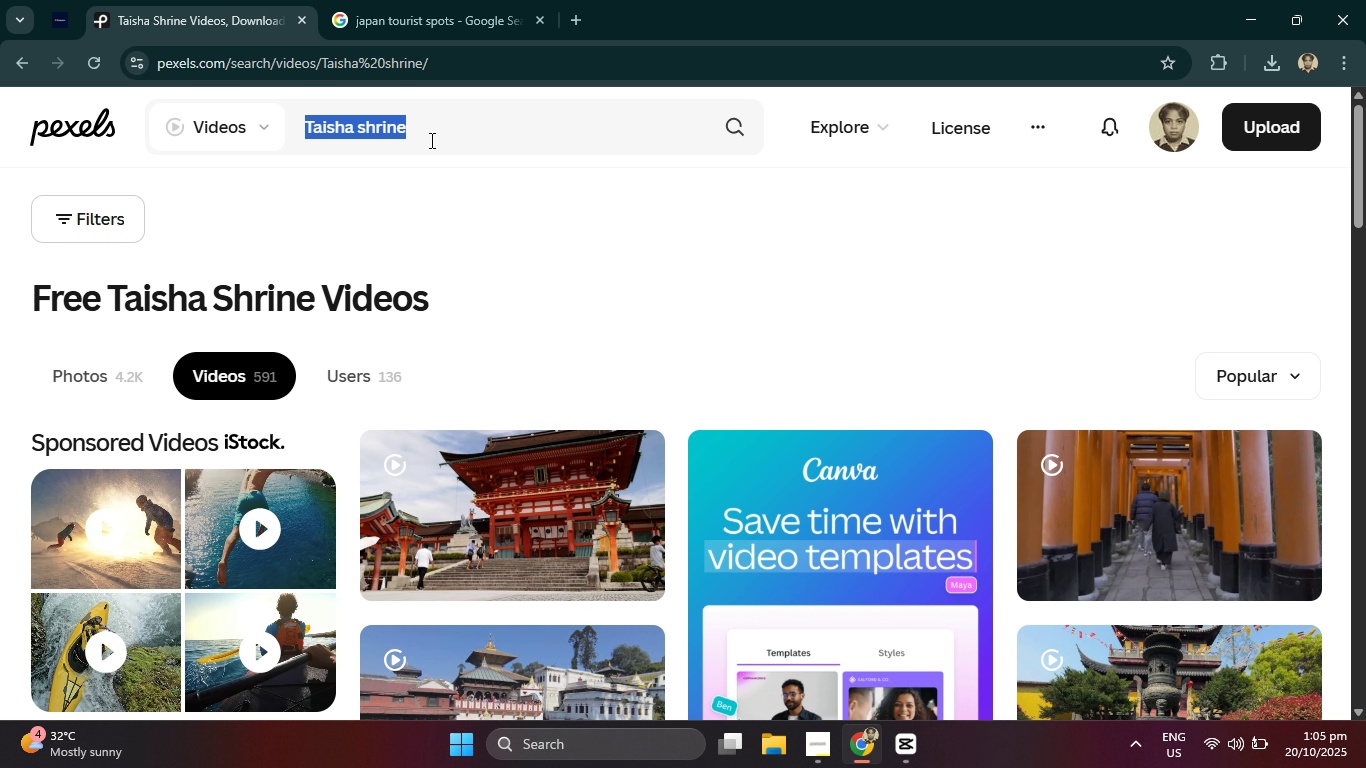 
key(Control+V)
 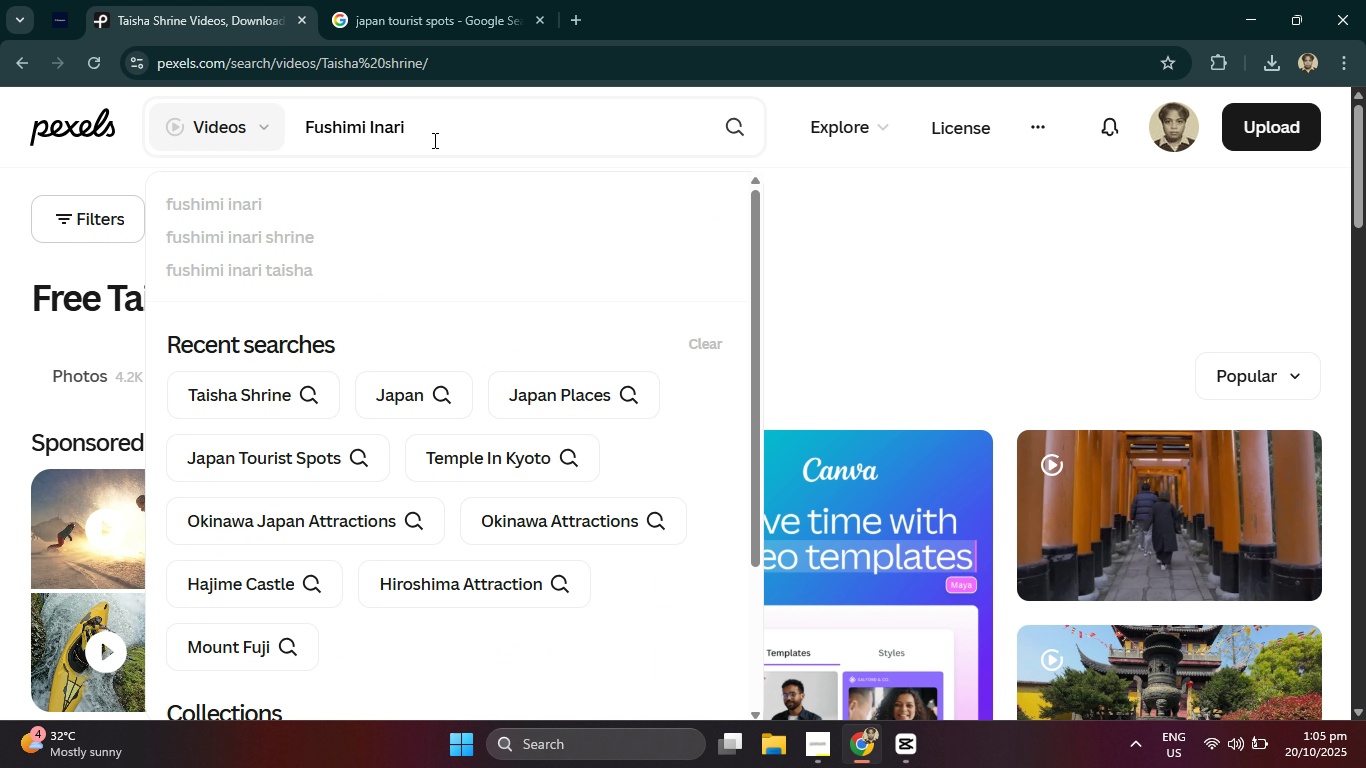 
key(Enter)
 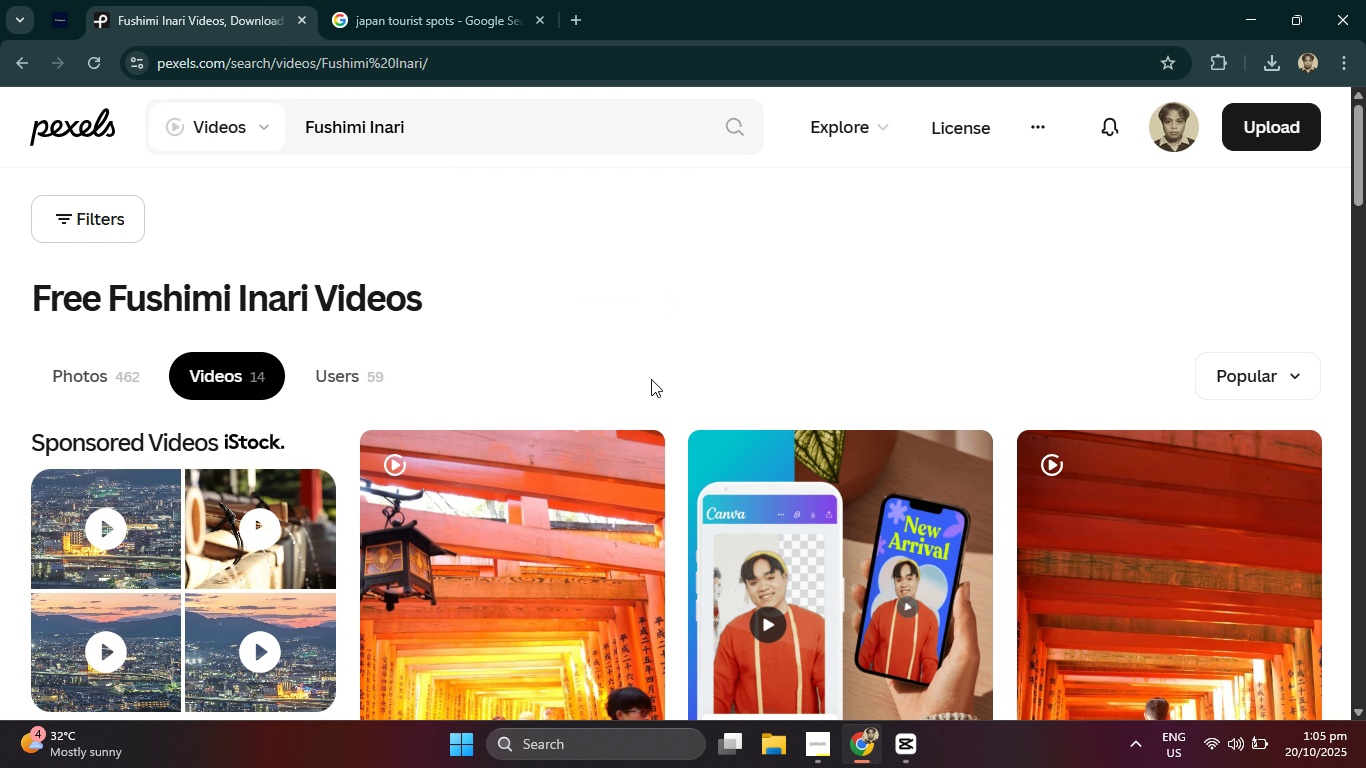 
wait(12.67)
 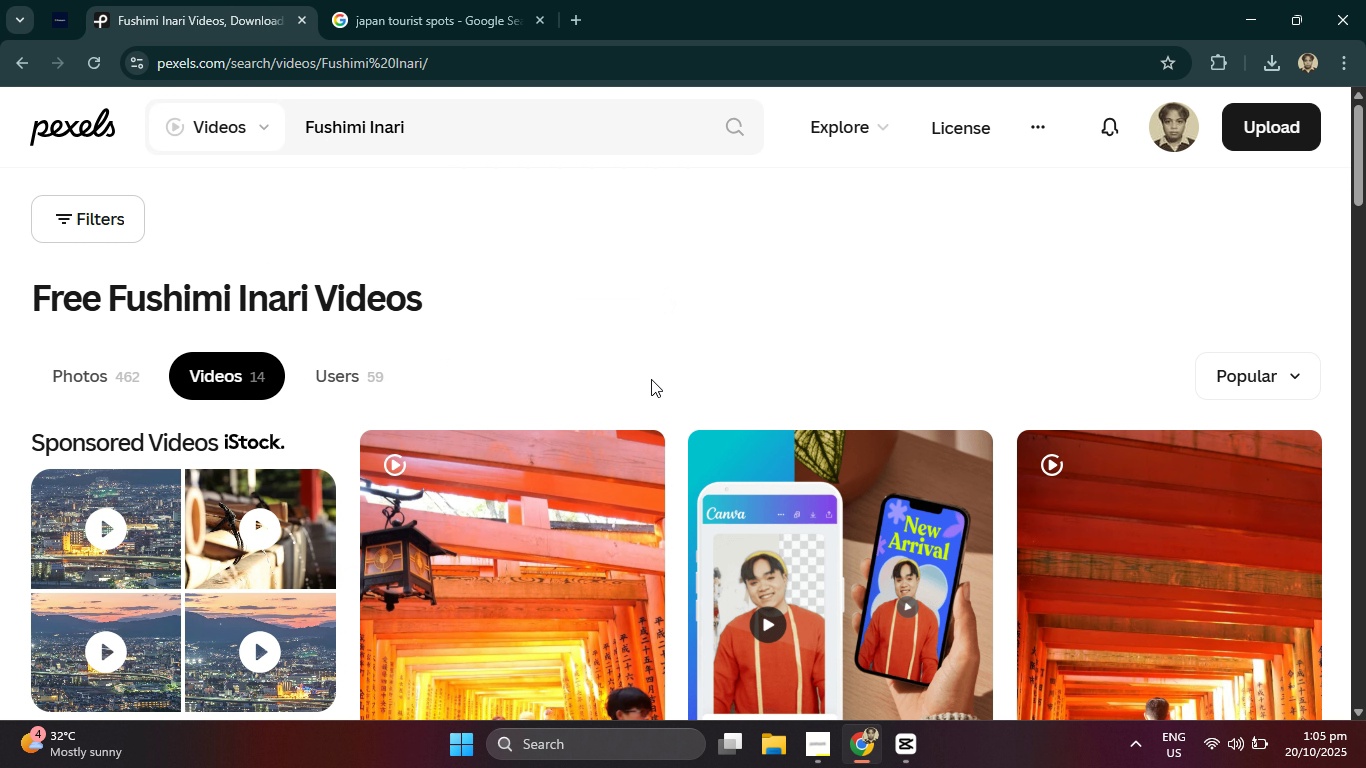 
scroll: coordinate [821, 407], scroll_direction: down, amount: 6.0
 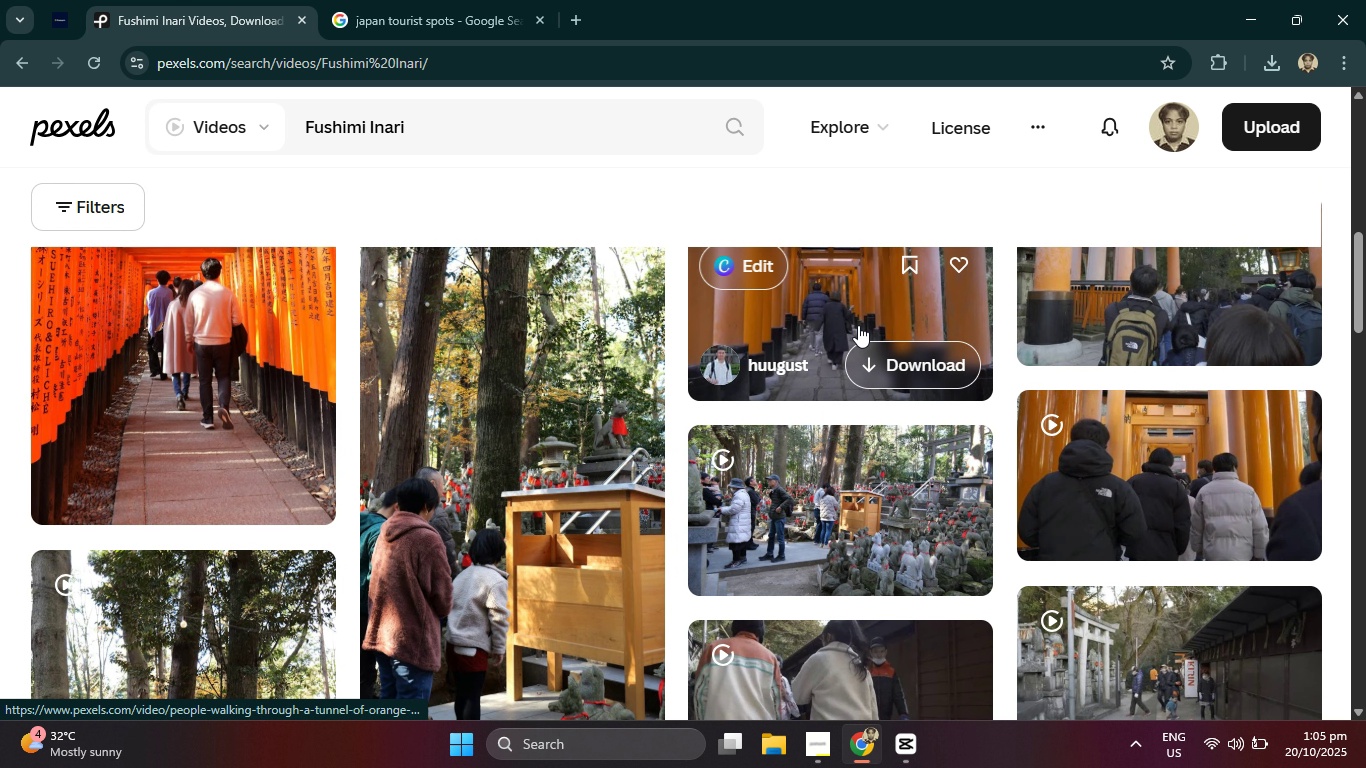 
left_click([838, 316])
 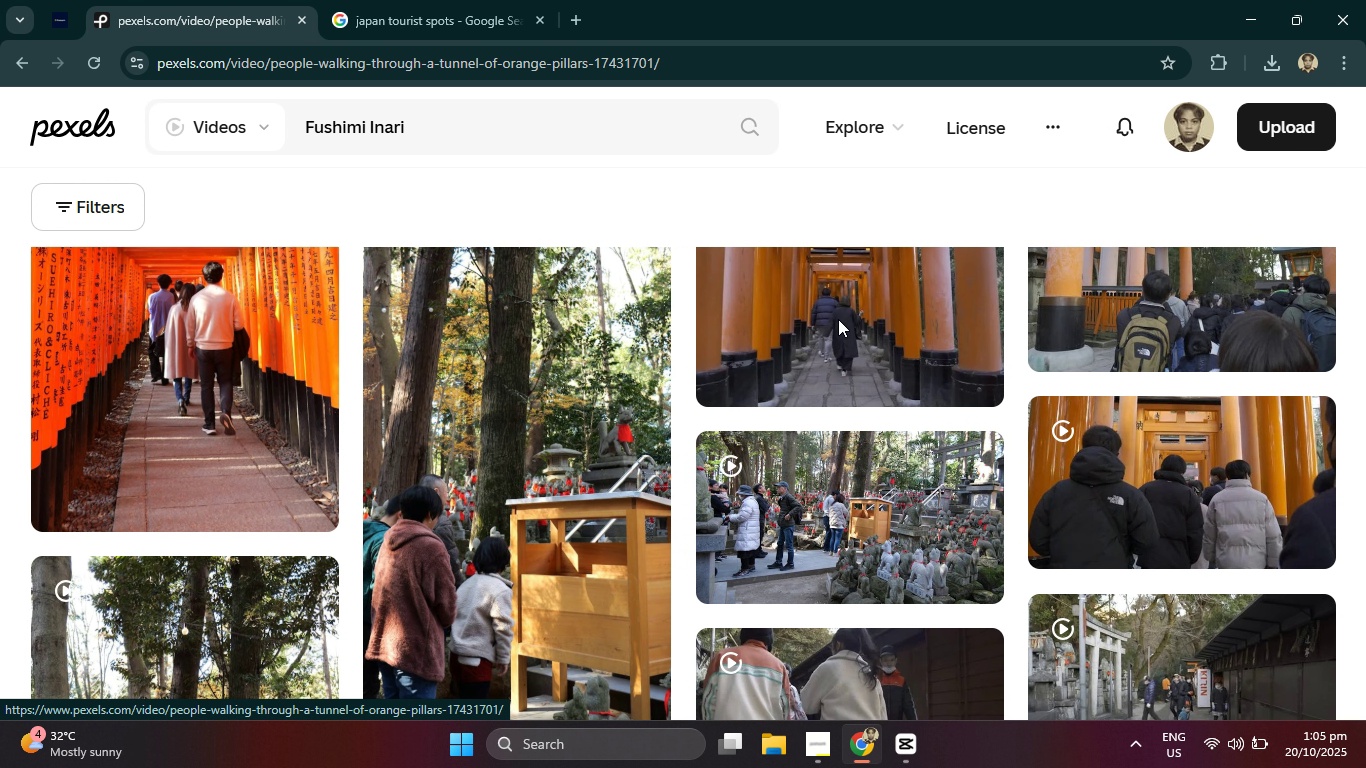 
scroll: coordinate [766, 429], scroll_direction: down, amount: 5.0
 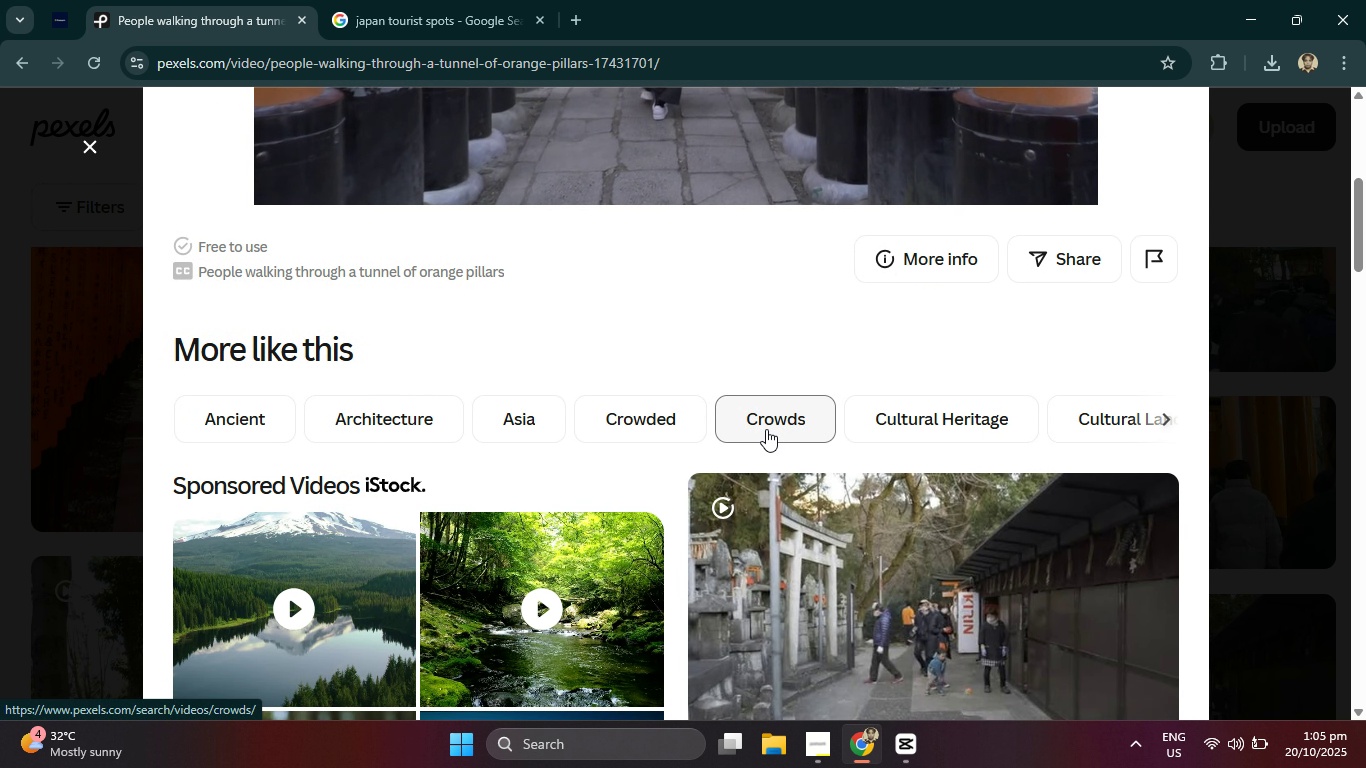 
scroll: coordinate [766, 429], scroll_direction: up, amount: 6.0
 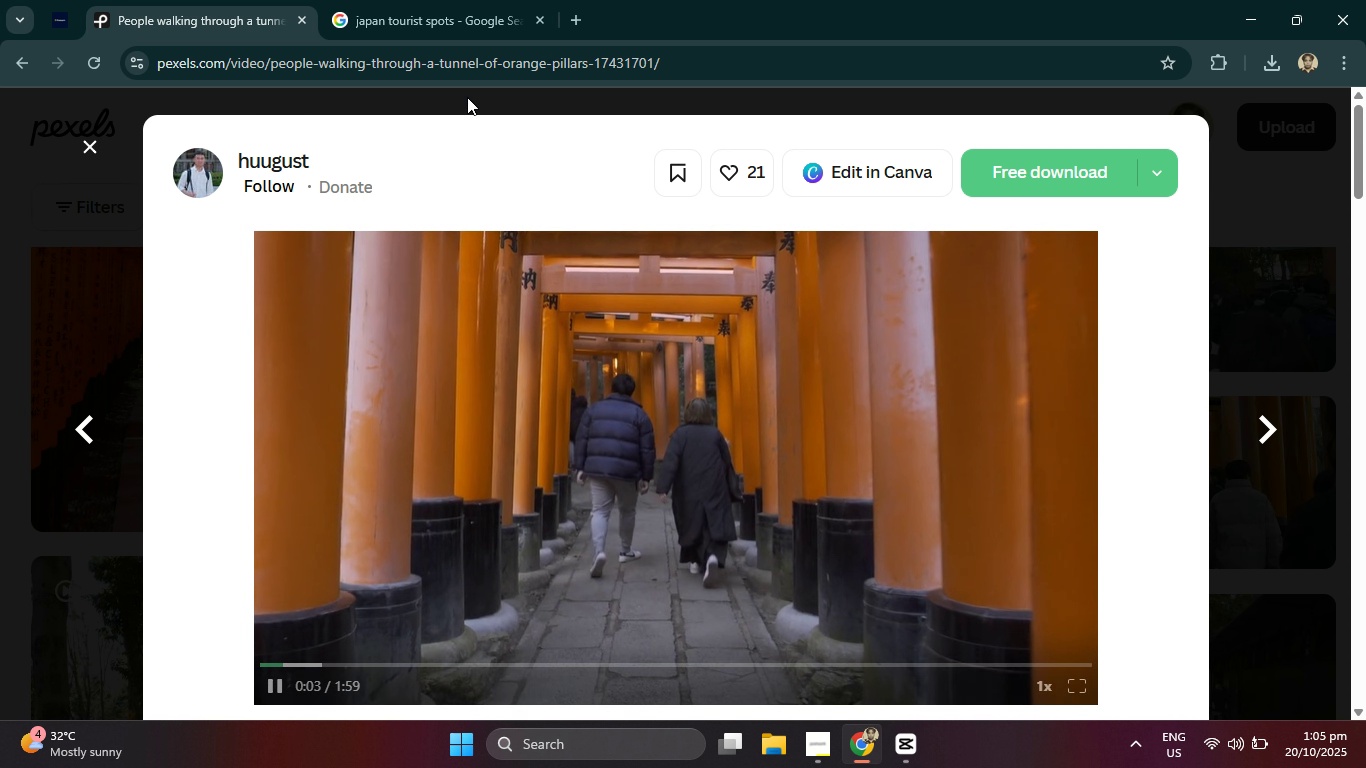 
left_click([488, 15])
 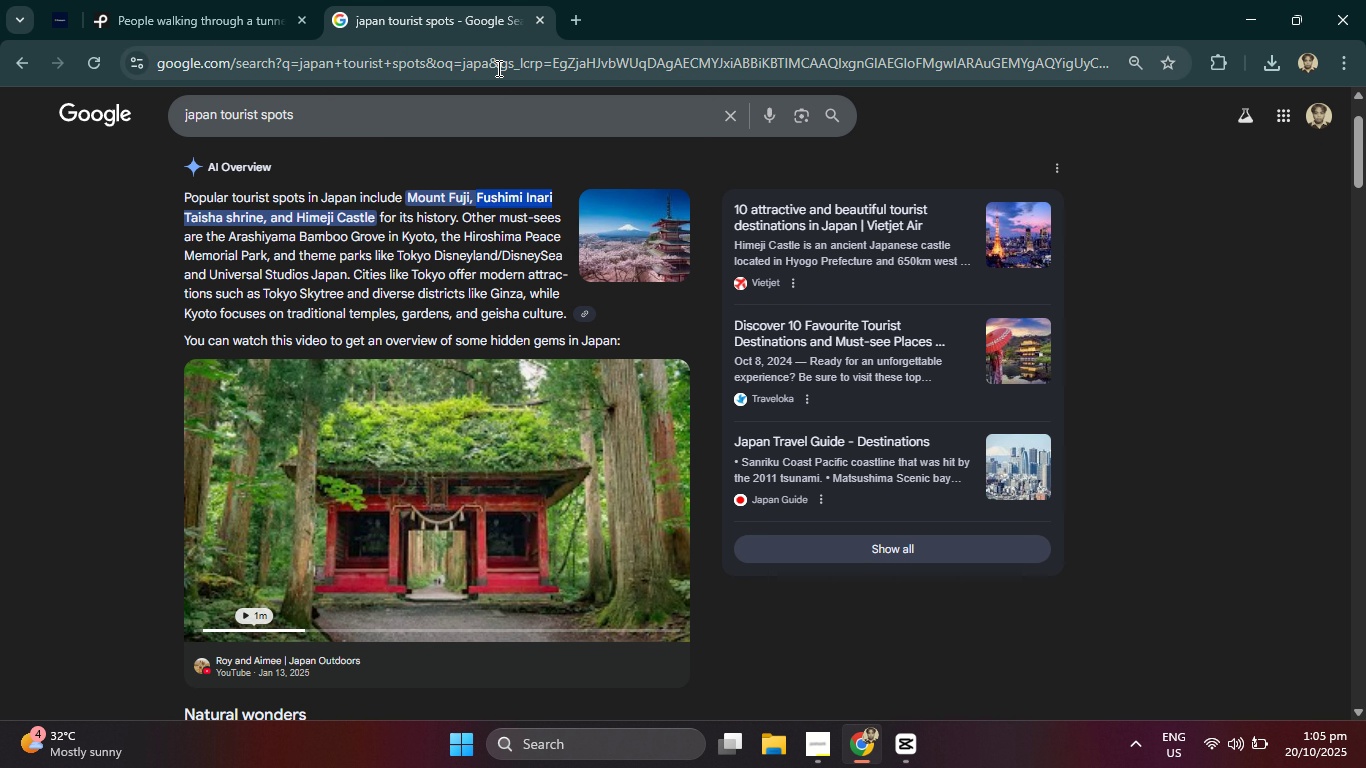 
left_click([494, 63])
 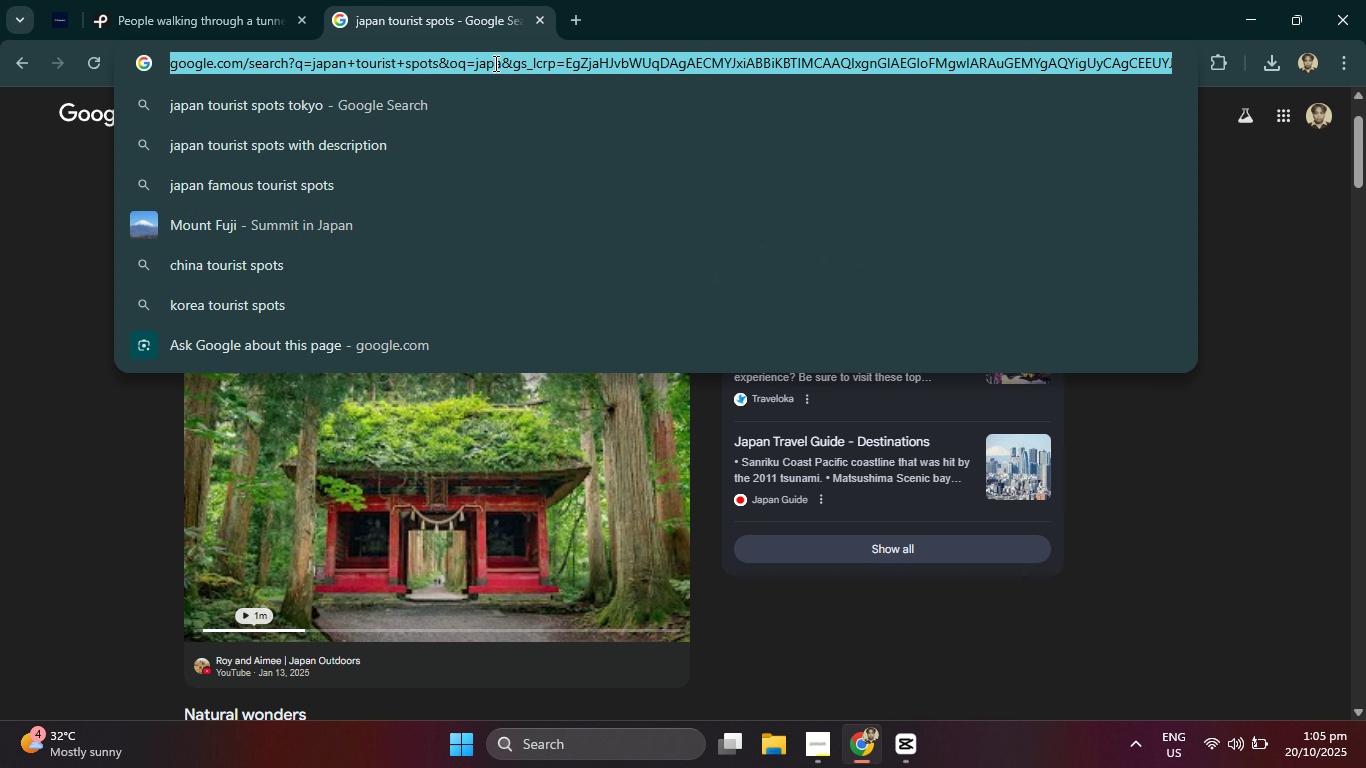 
key(Control+V)
 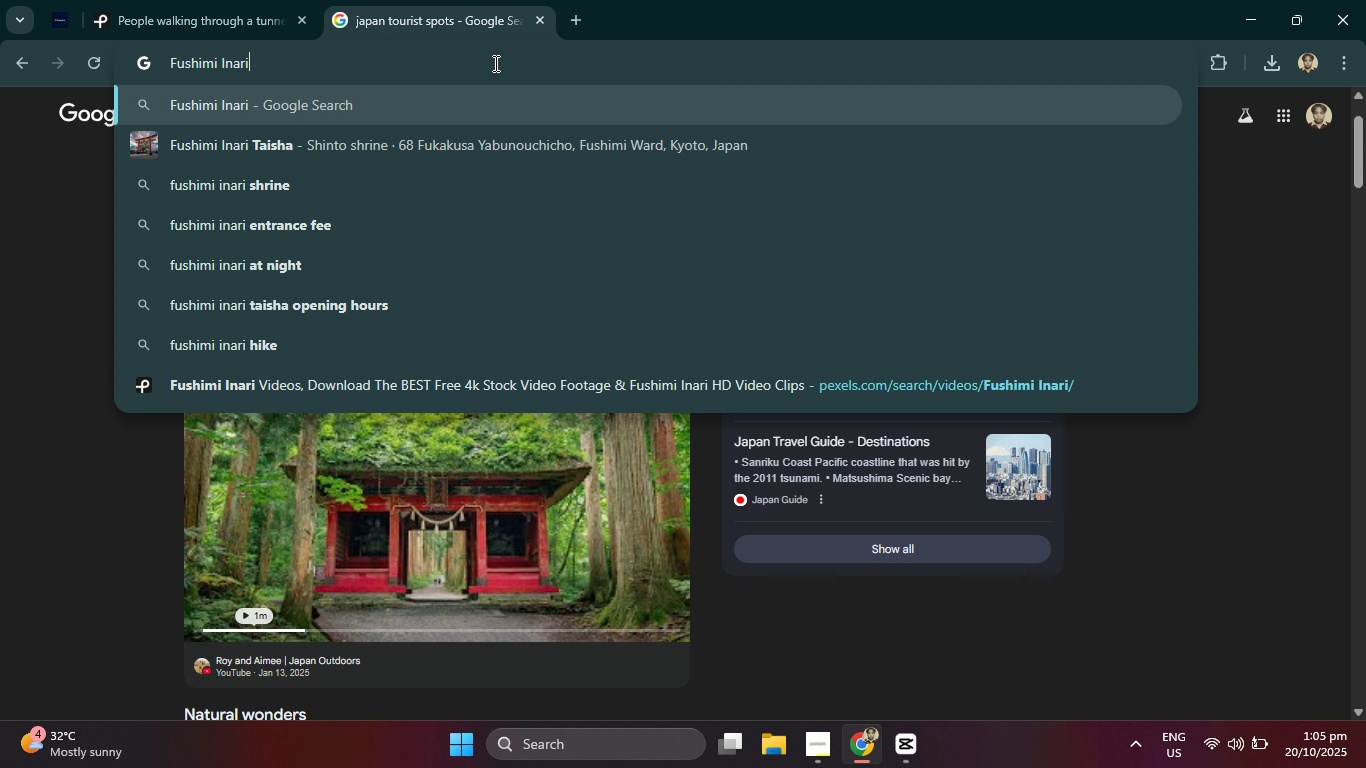 
key(Space)
 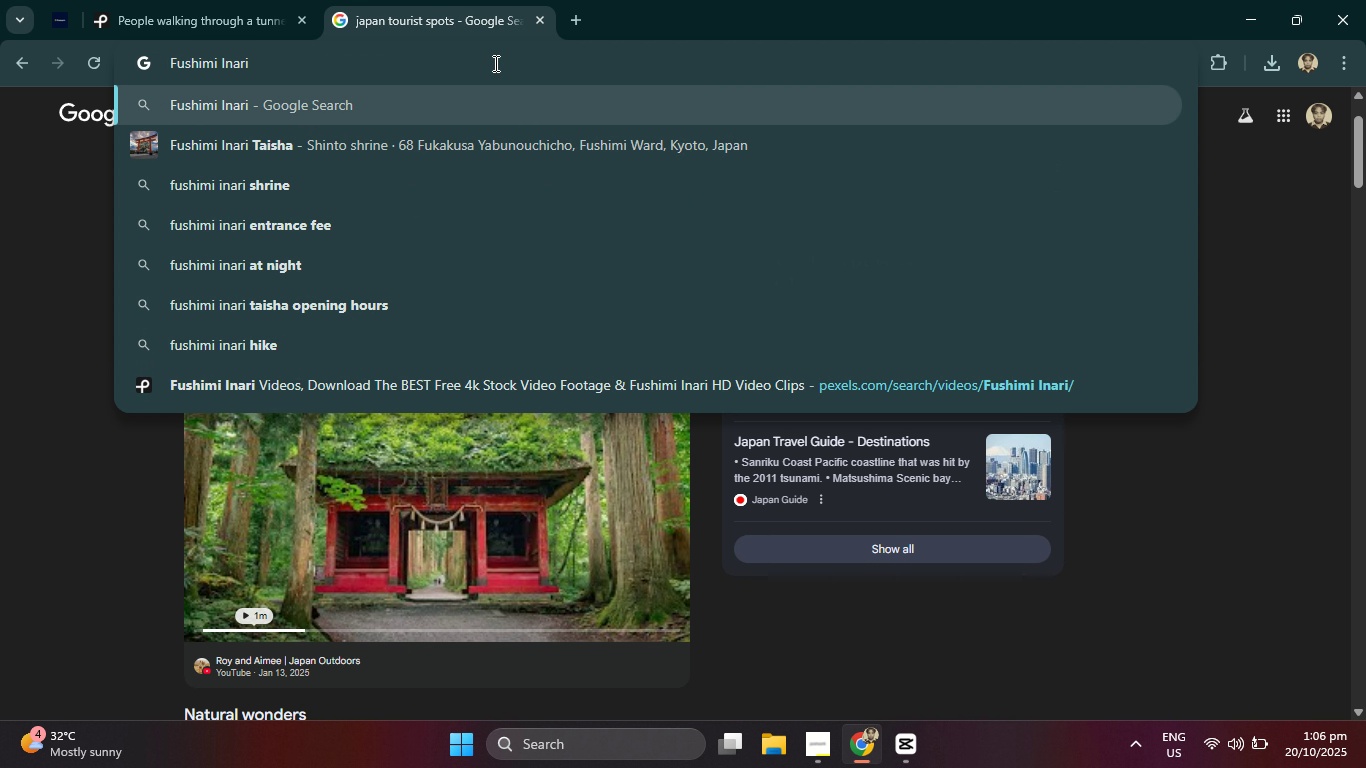 
key(Enter)
 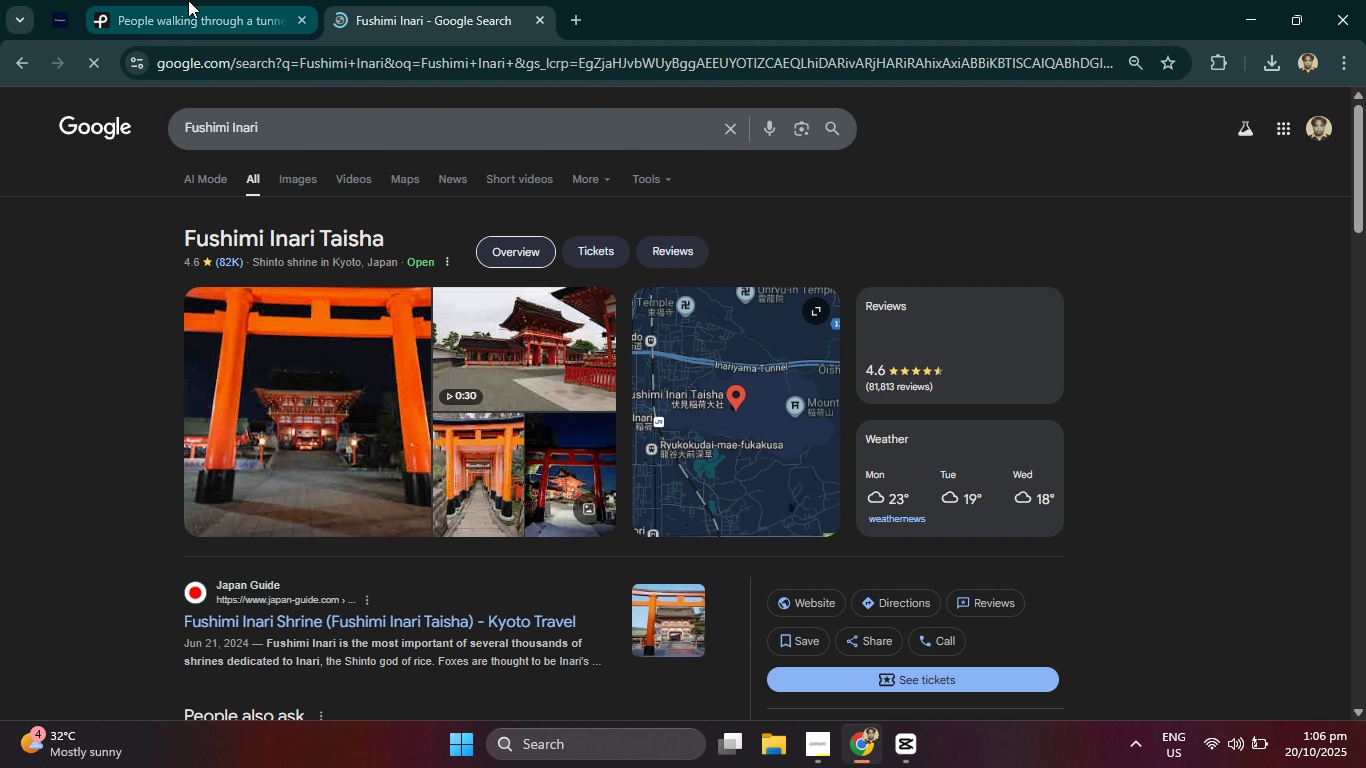 
left_click([188, 0])
 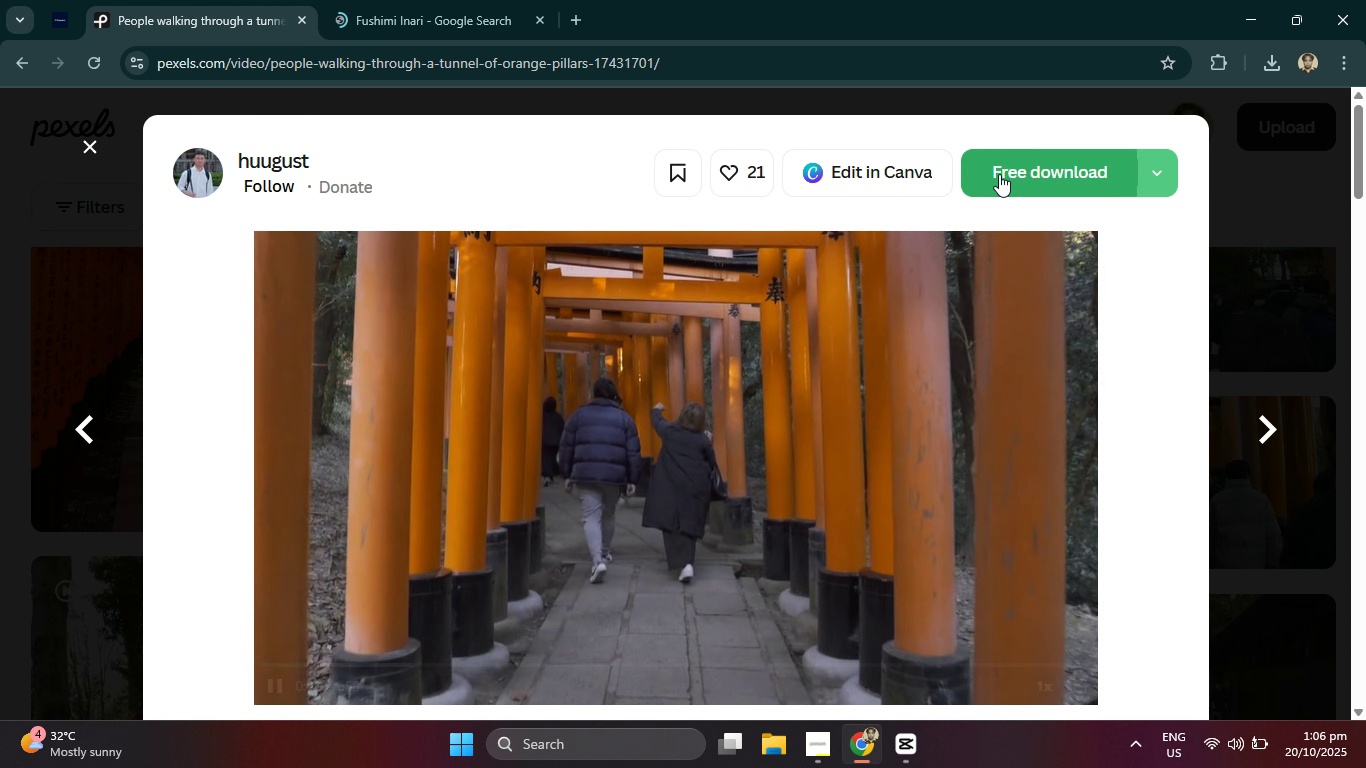 
double_click([386, 0])
 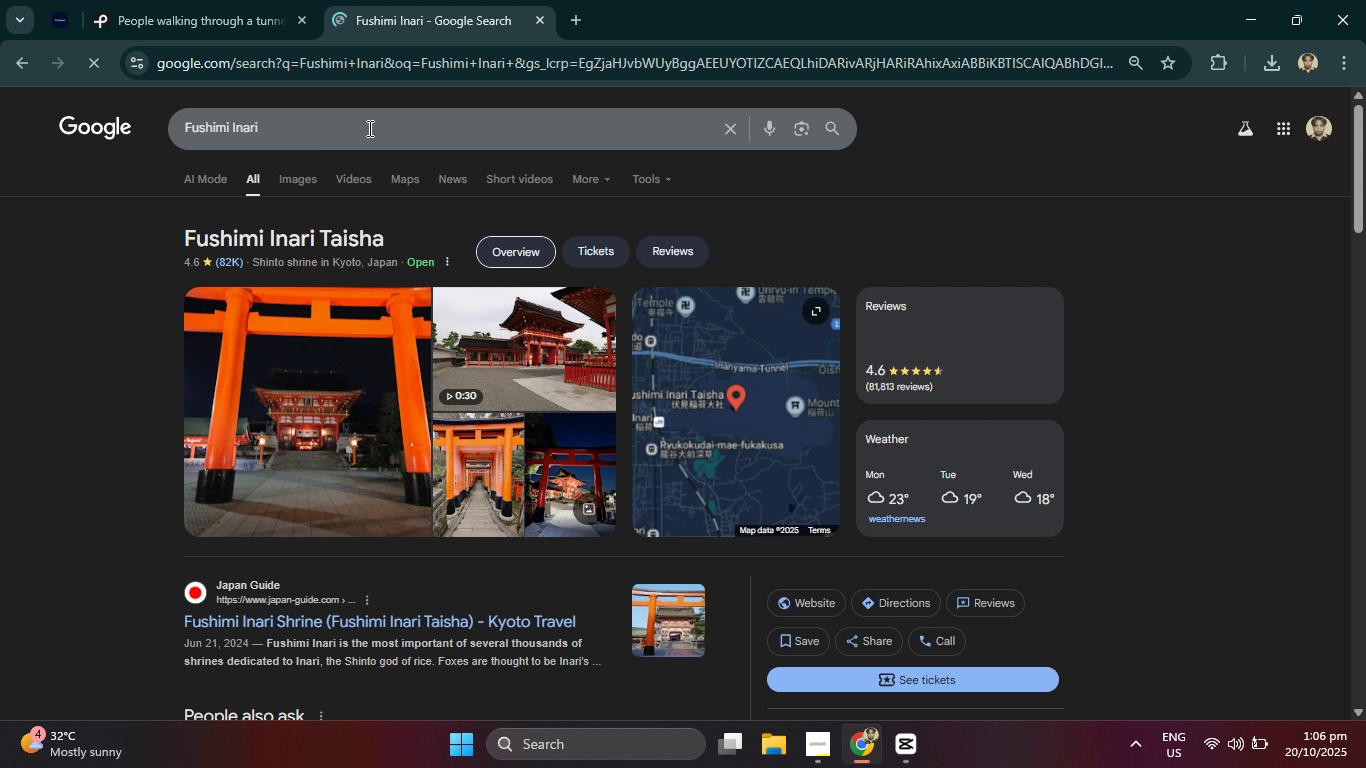 
left_click_drag(start_coordinate=[368, 128], to_coordinate=[142, 121])
 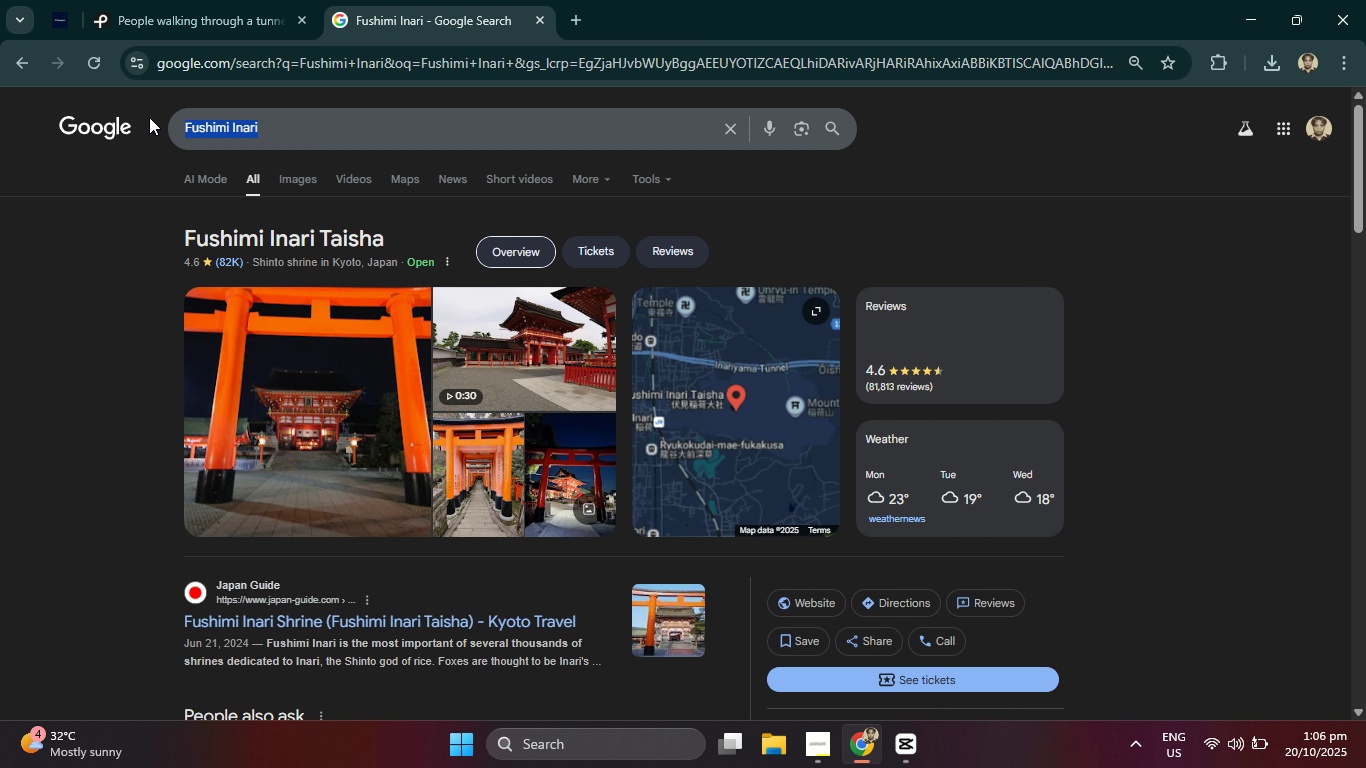 
key(Control+C)
 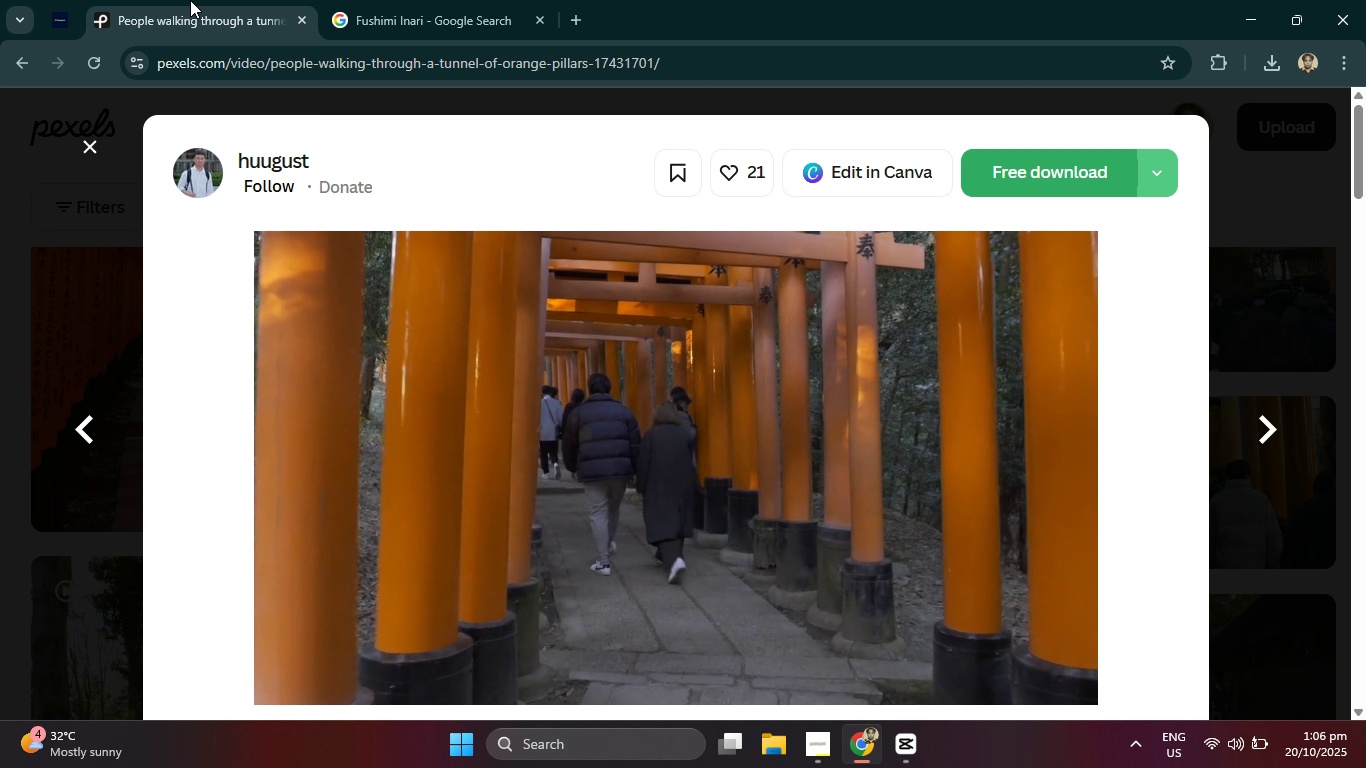 
left_click([190, 0])
 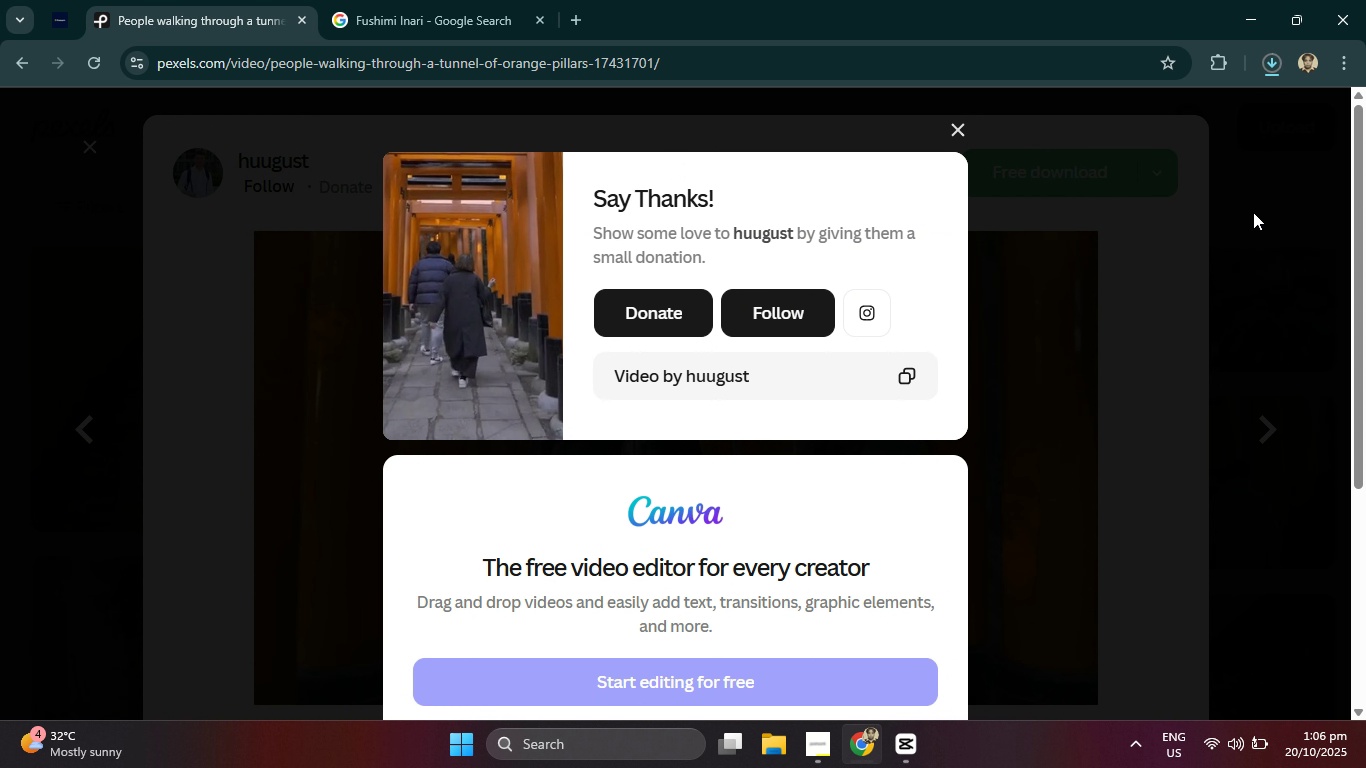 
wait(5.79)
 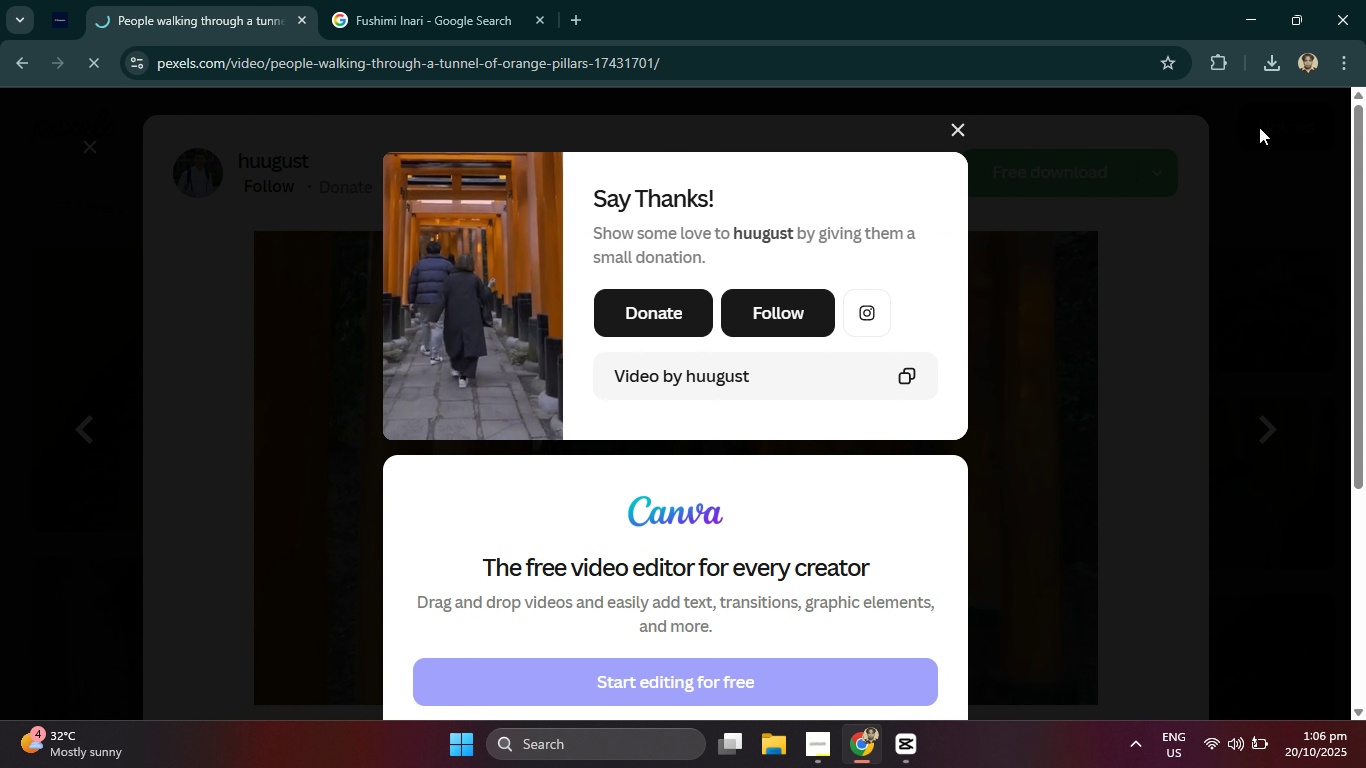 
left_click_drag(start_coordinate=[1270, 68], to_coordinate=[1275, 67])
 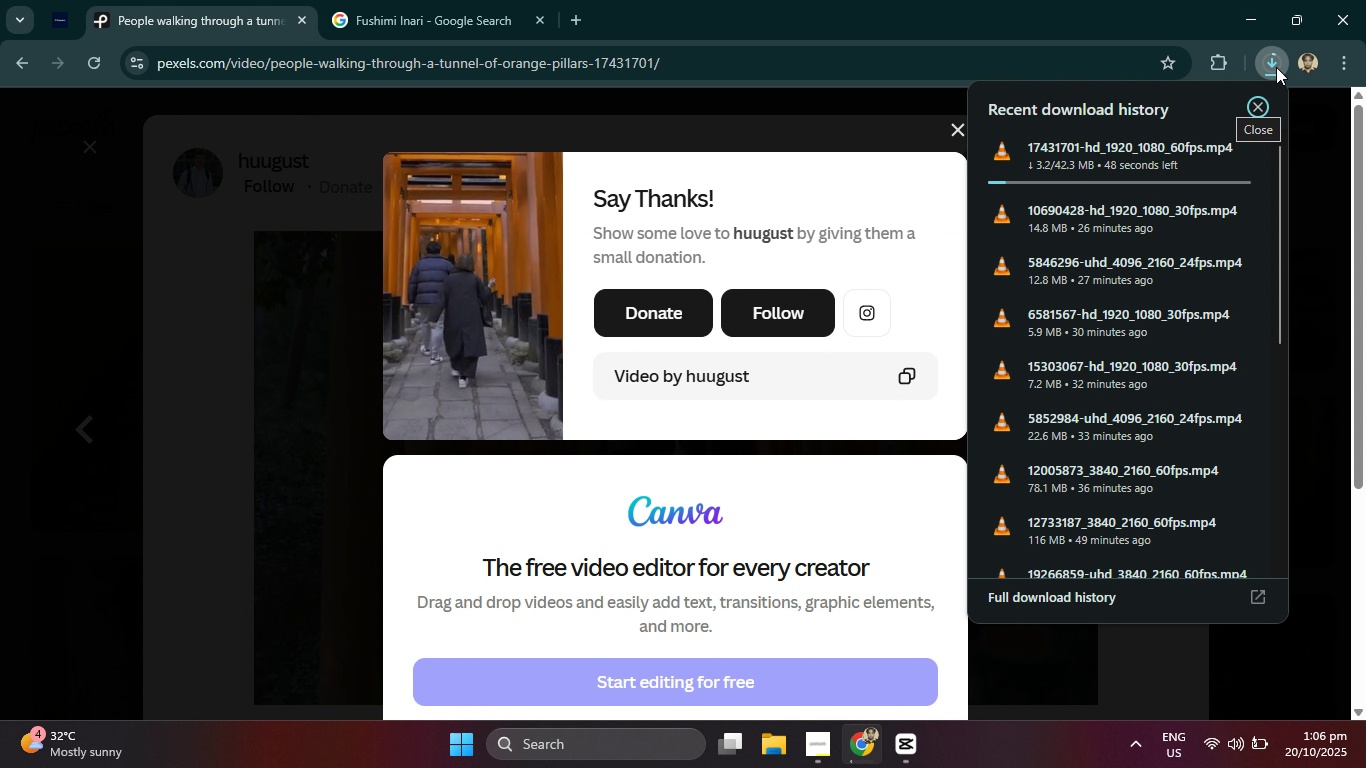 
left_click([1276, 67])